 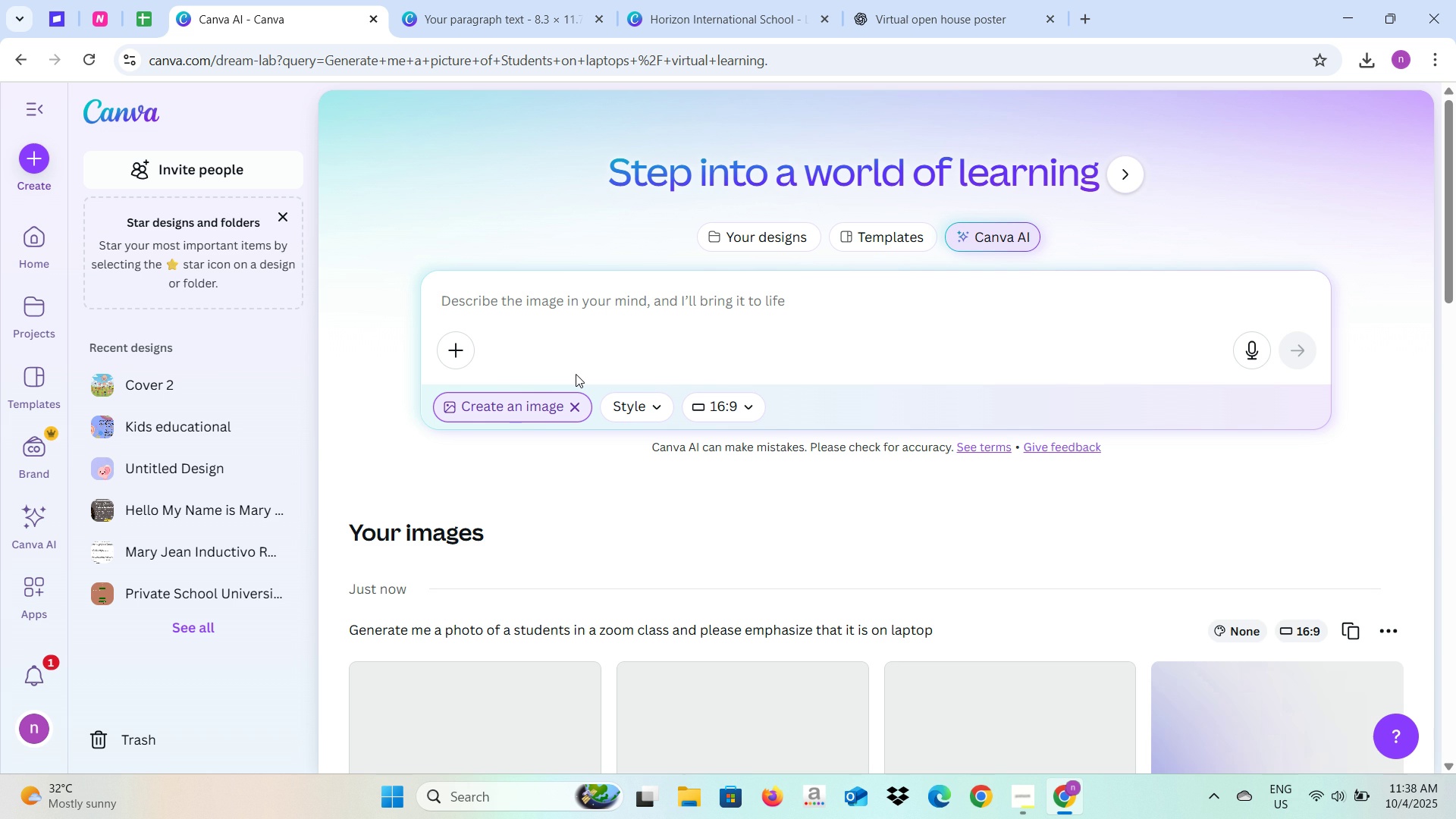 
scroll: coordinate [736, 407], scroll_direction: down, amount: 3.0
 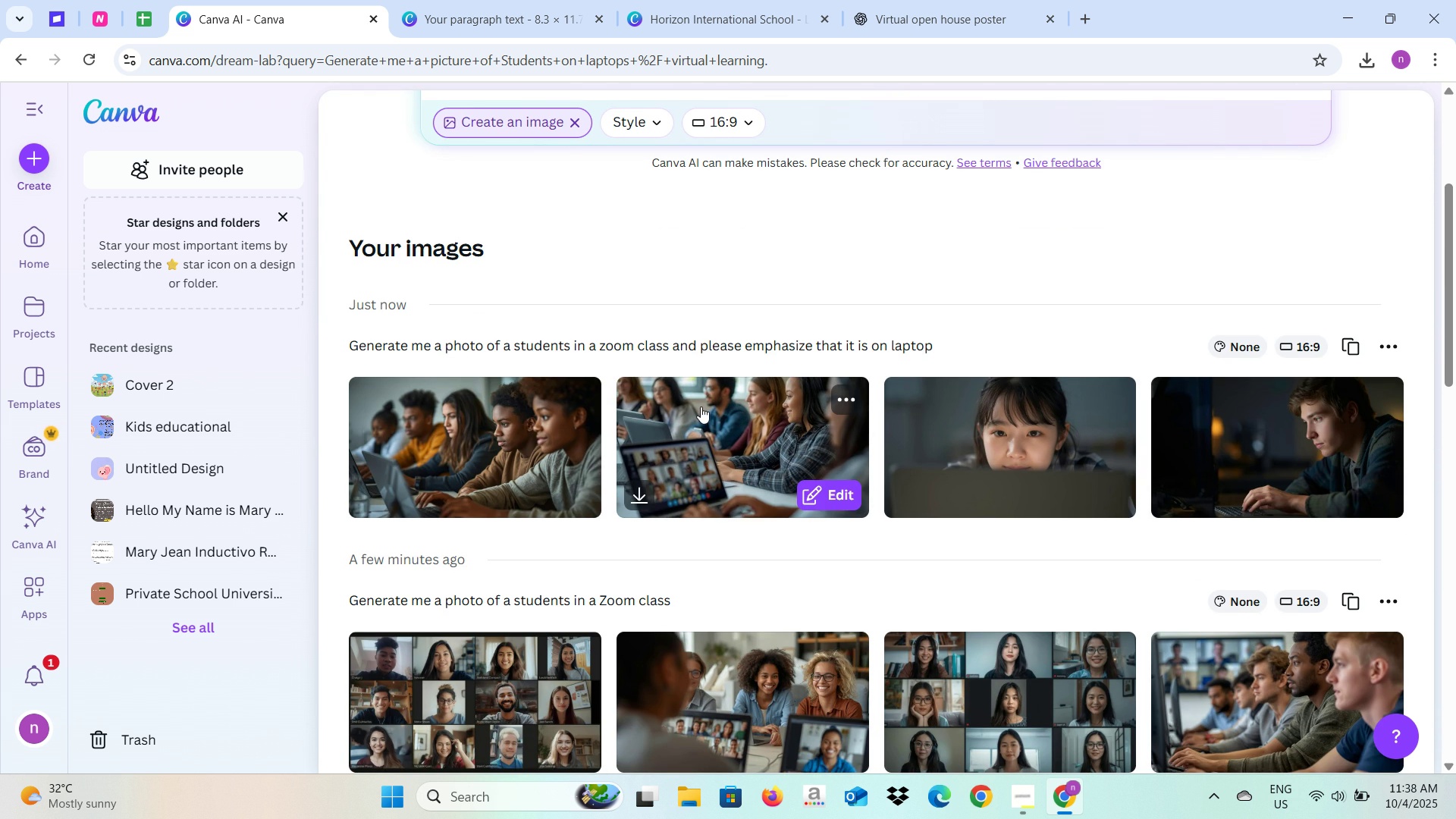 
left_click([764, 717])
 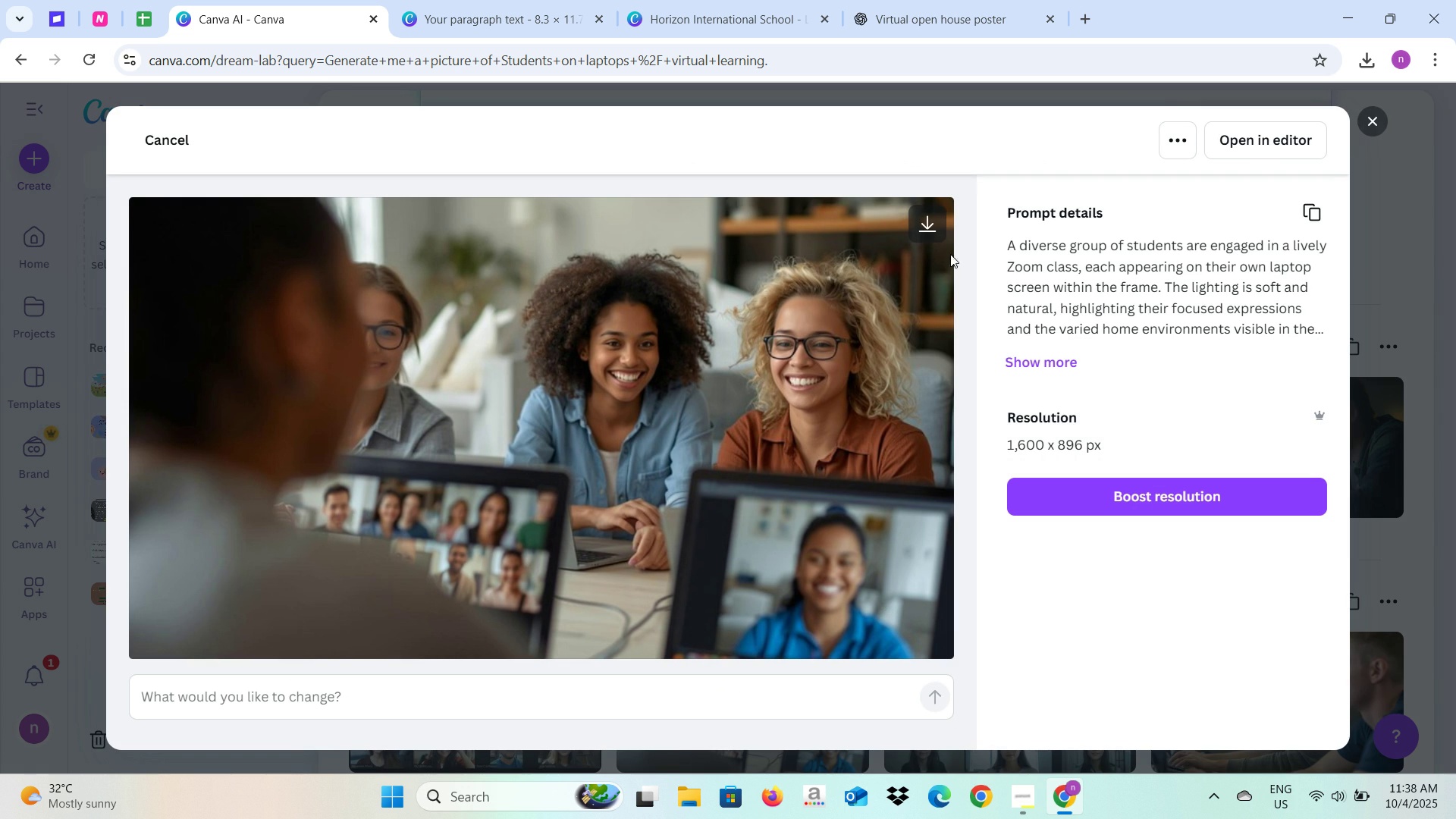 
left_click([924, 220])
 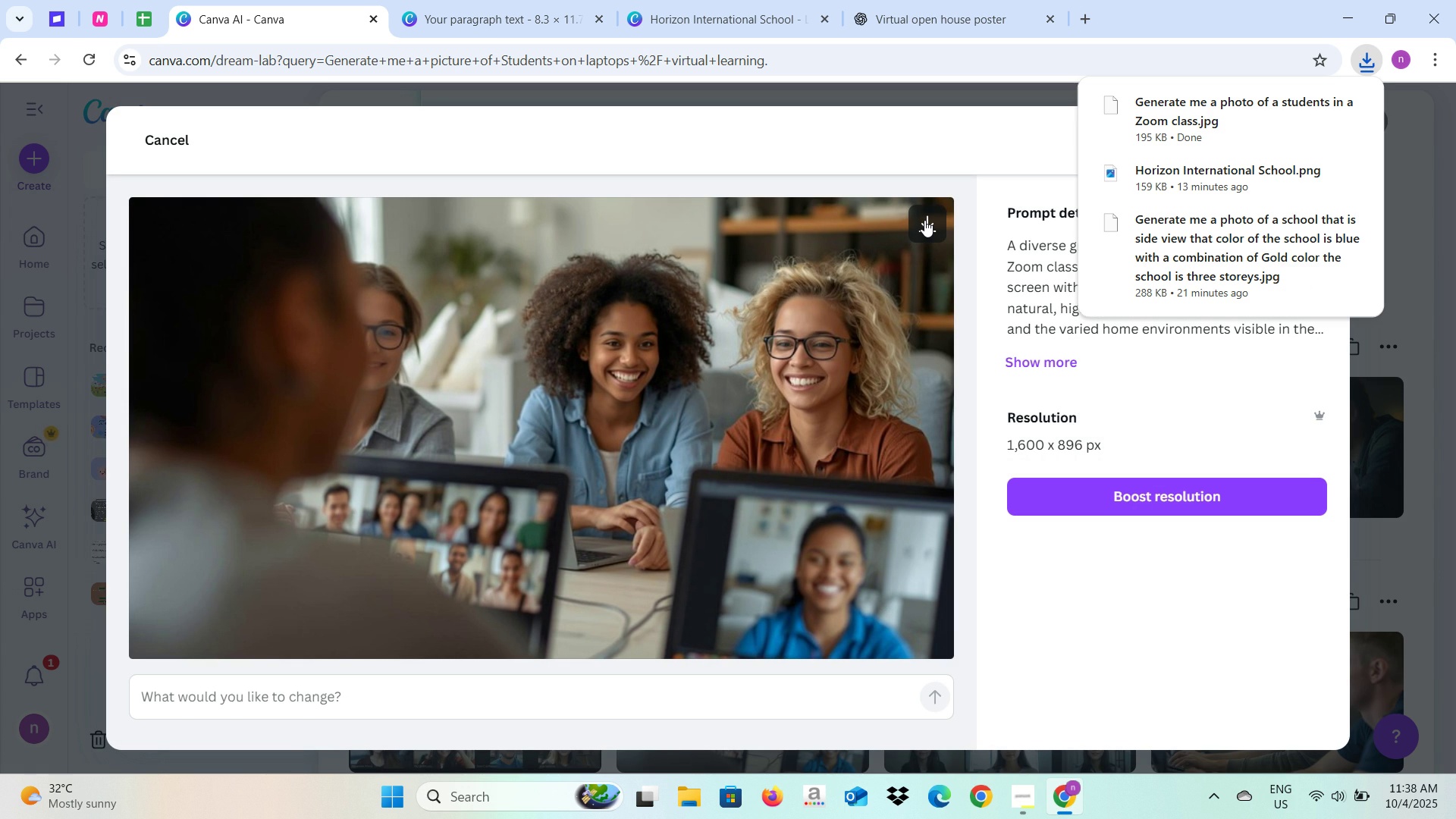 
wait(12.79)
 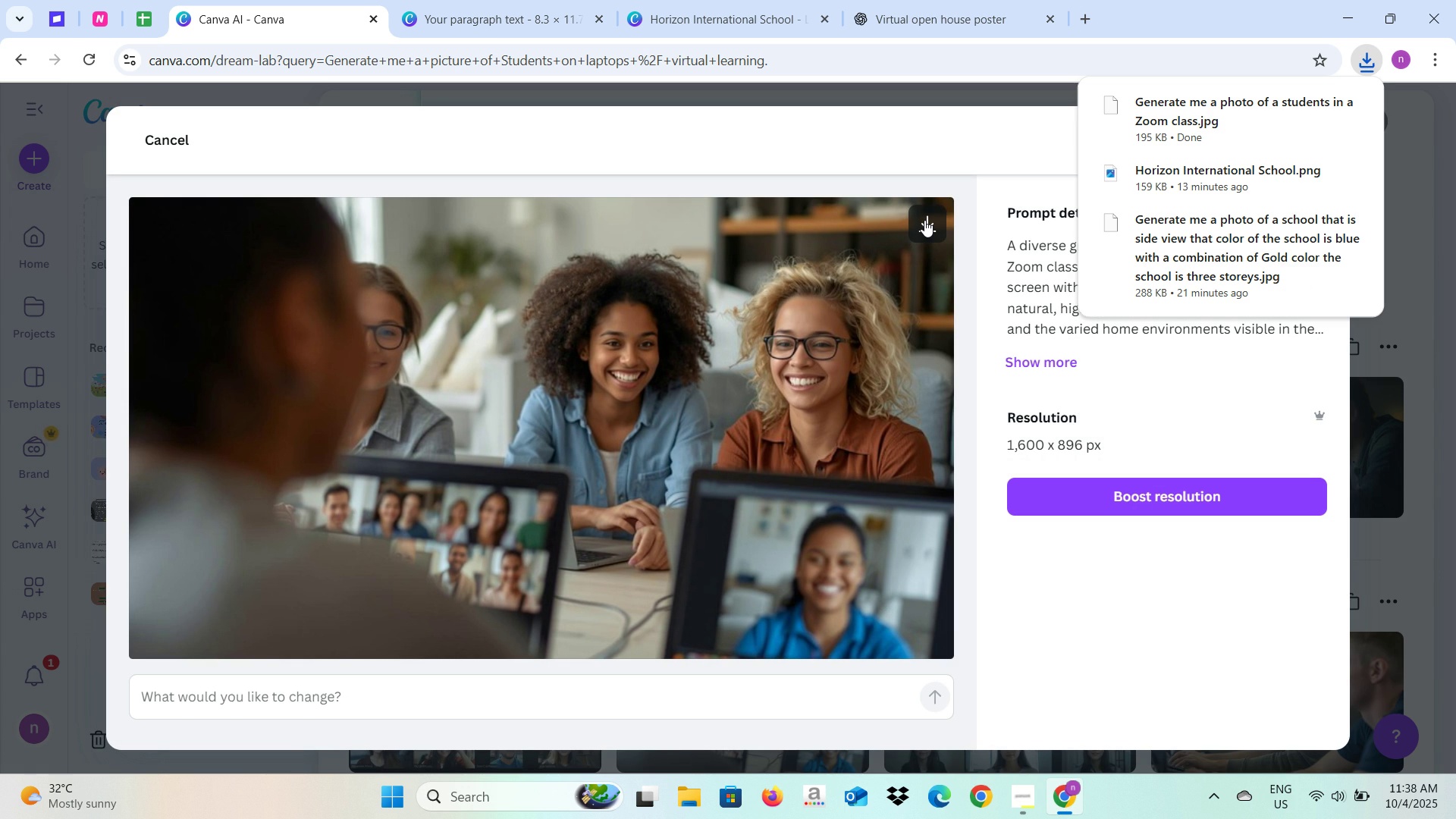 
left_click([1381, 115])
 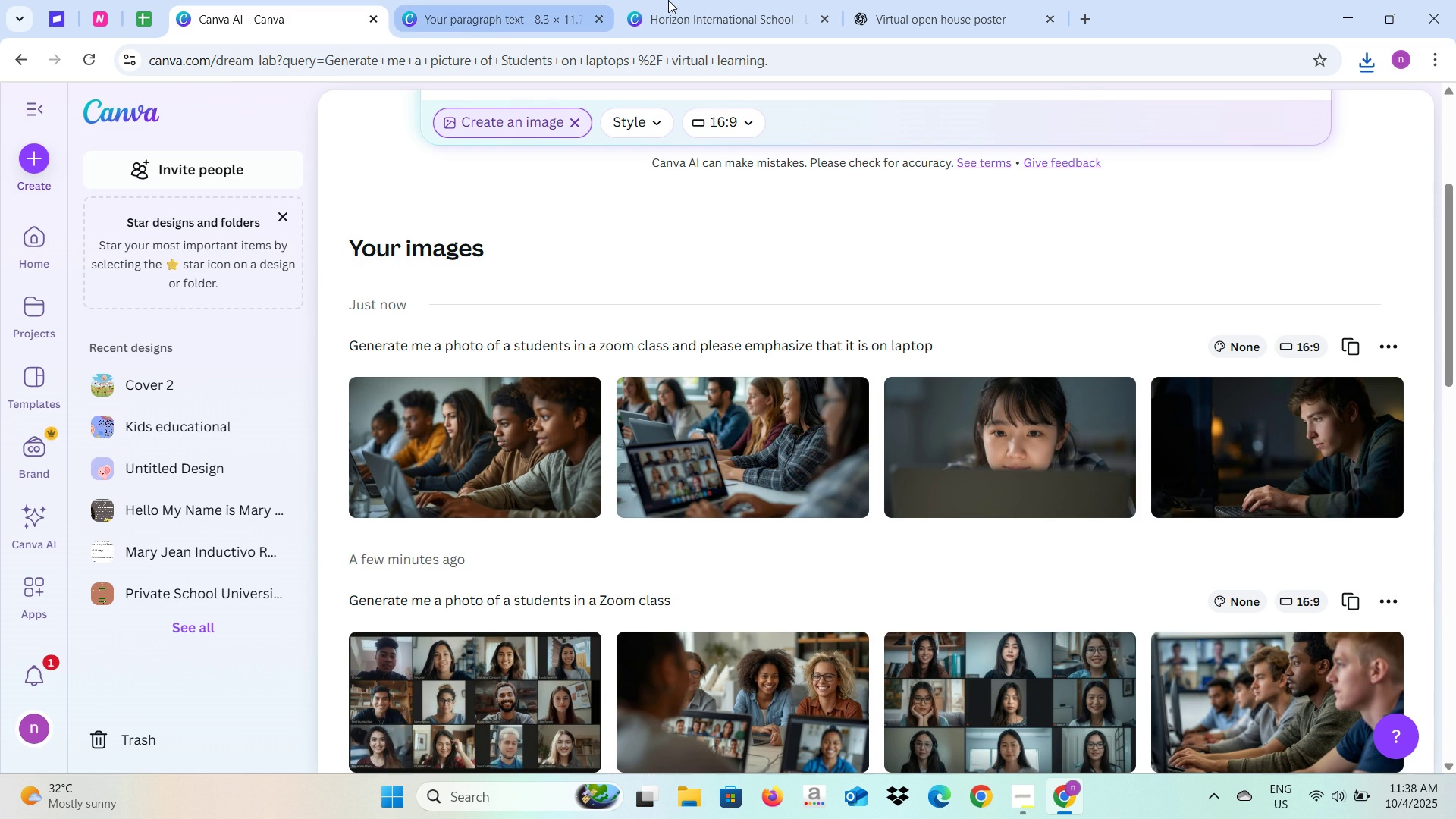 
left_click([690, 0])
 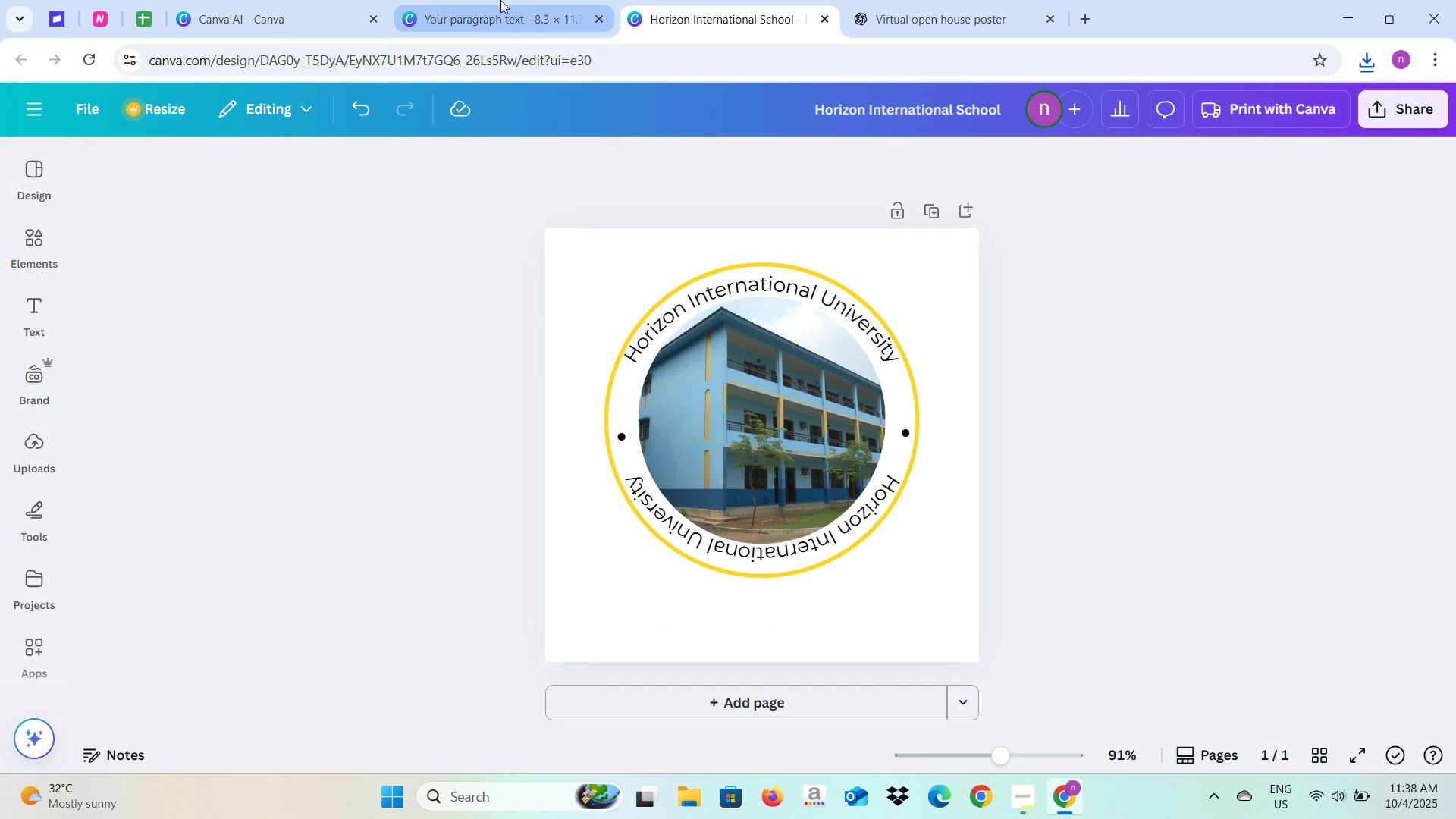 
left_click([500, 0])
 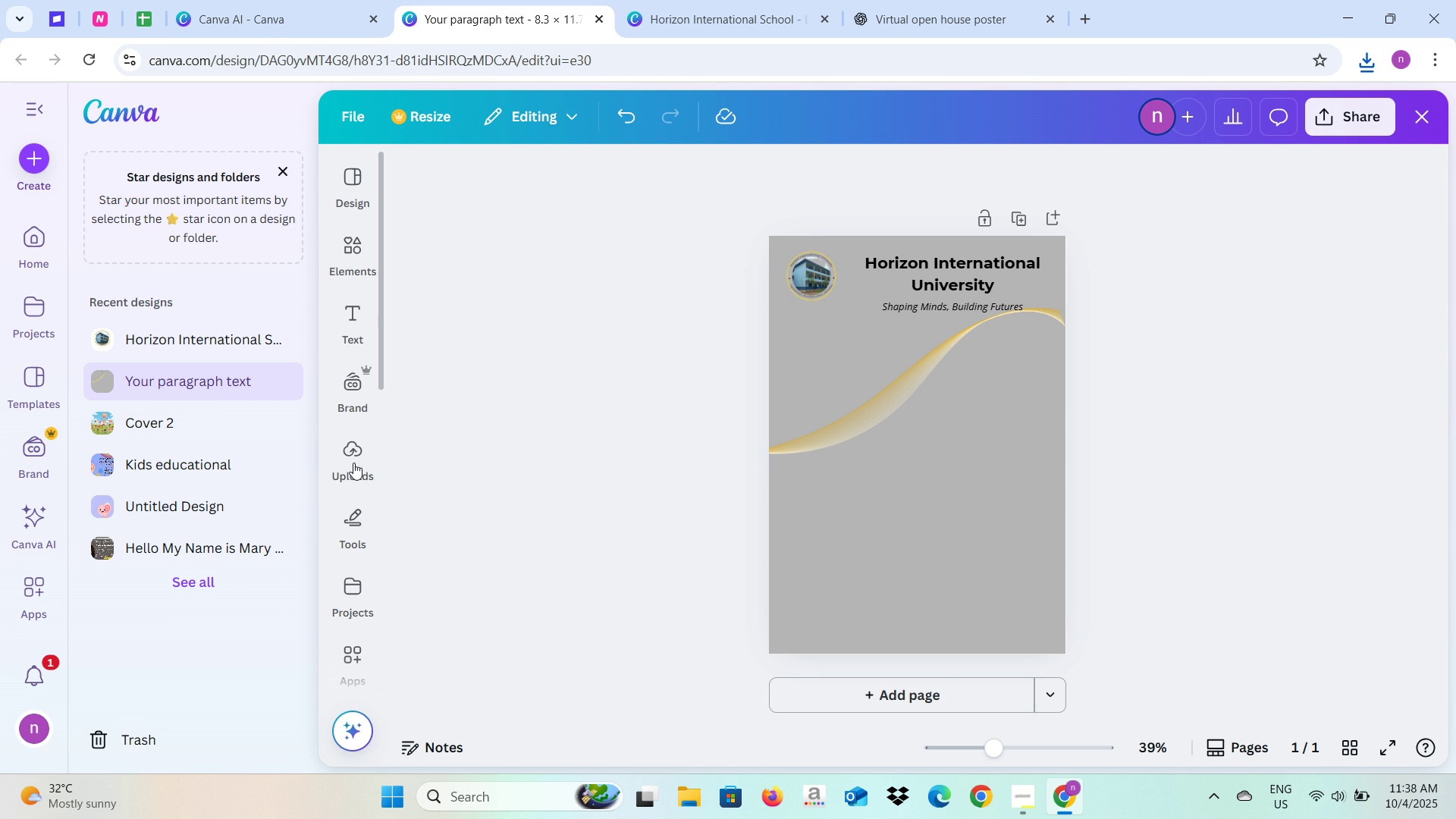 
wait(9.33)
 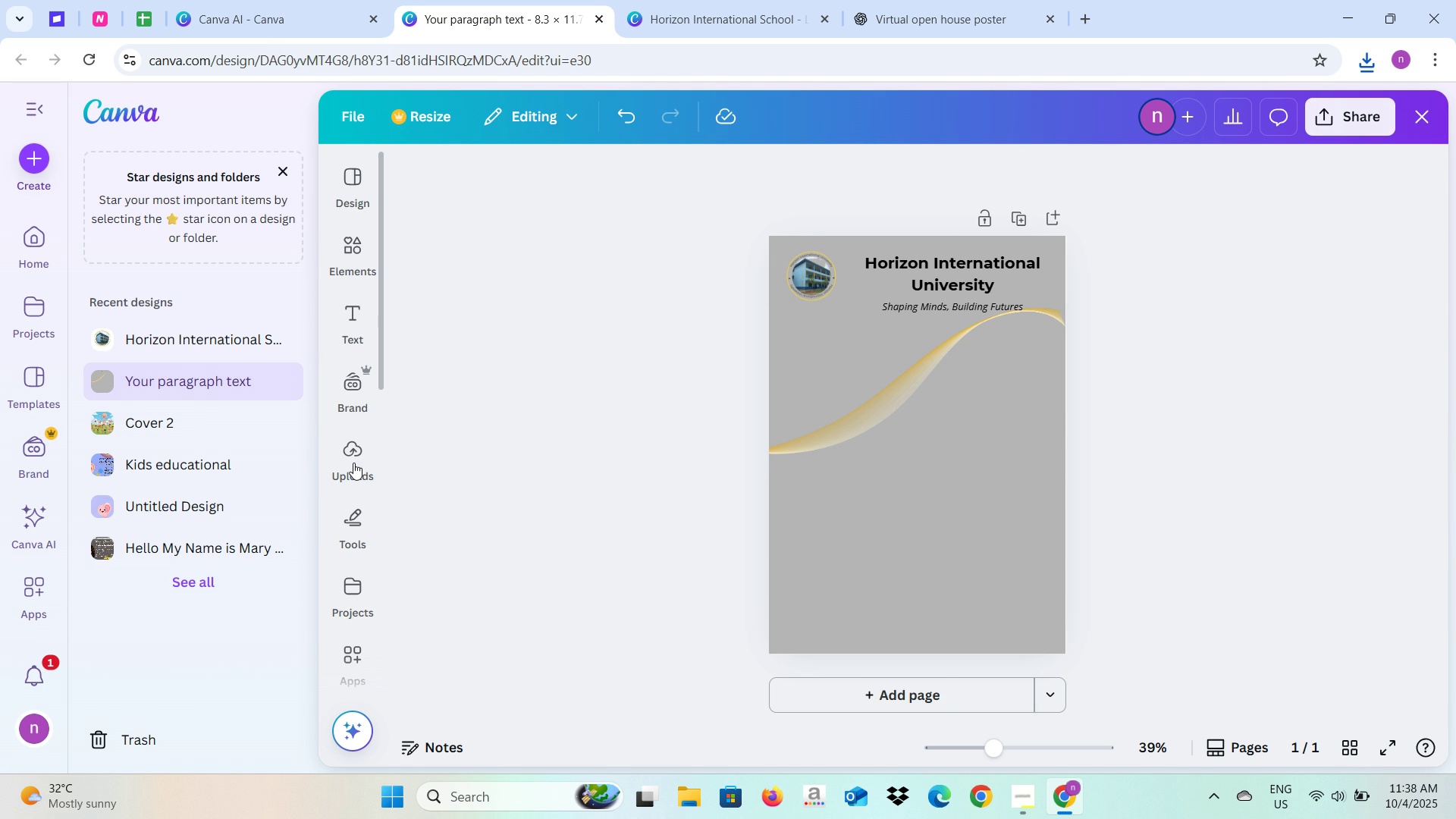 
left_click([542, 214])
 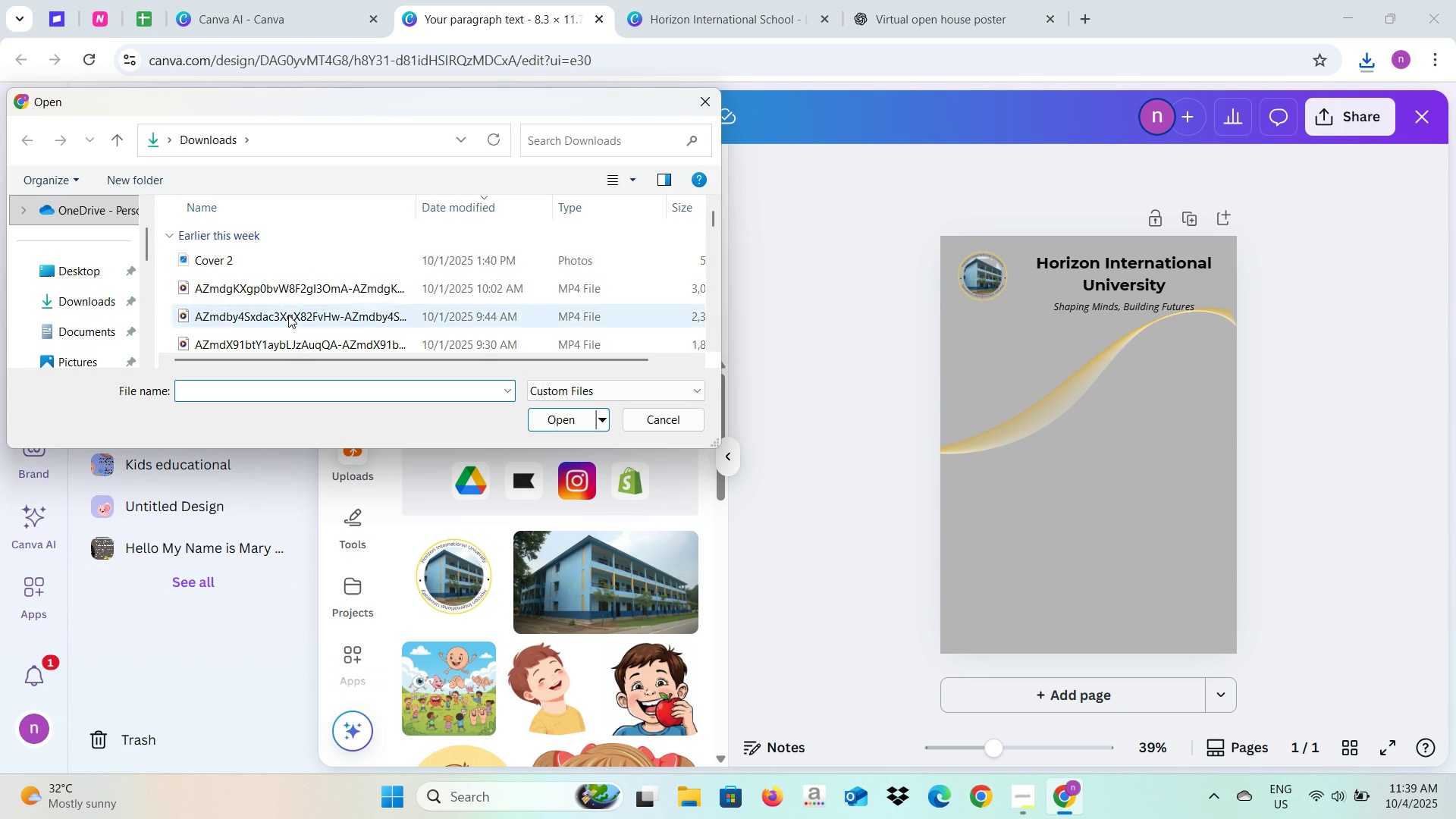 
wait(7.66)
 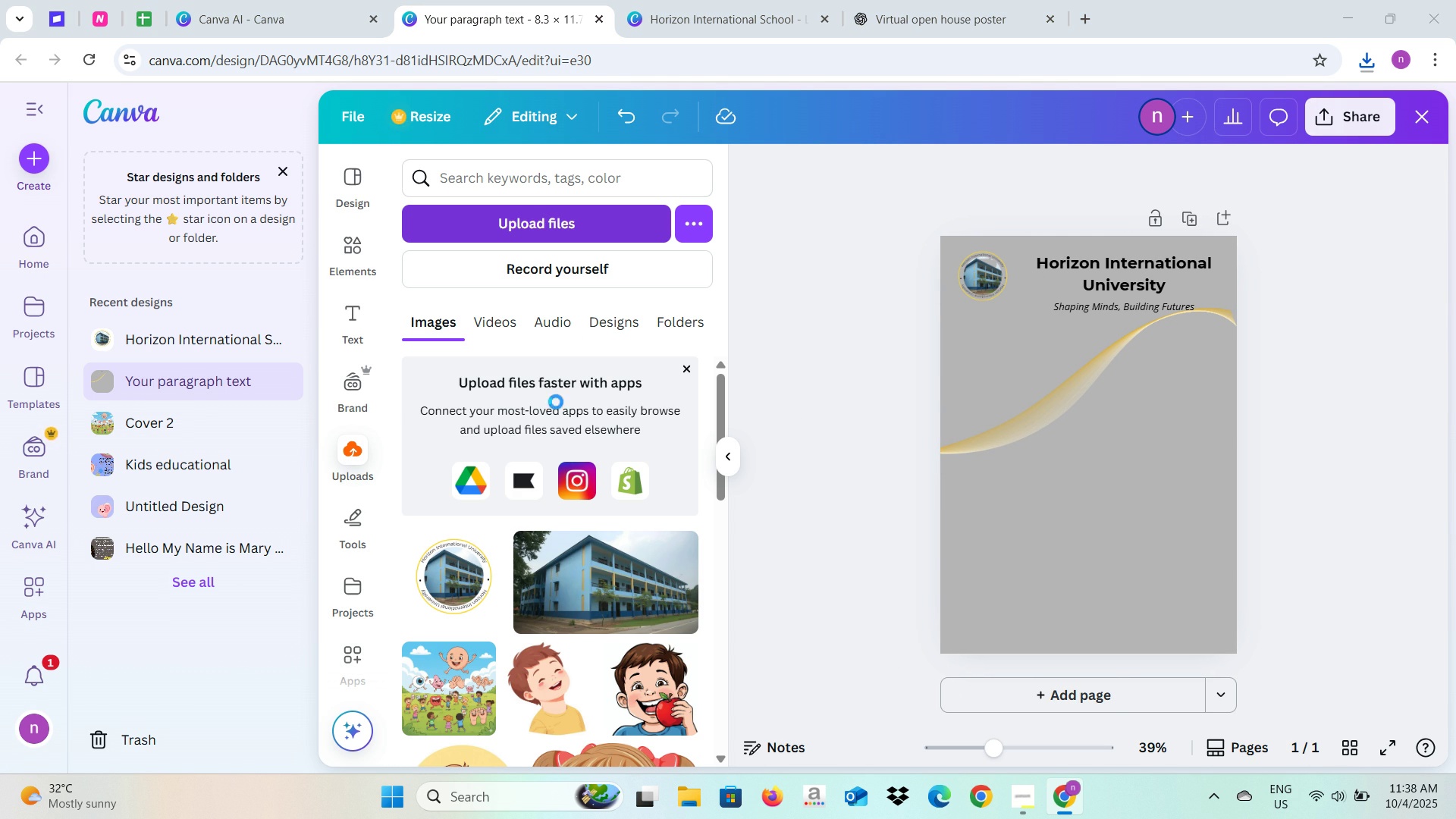 
left_click([291, 251])
 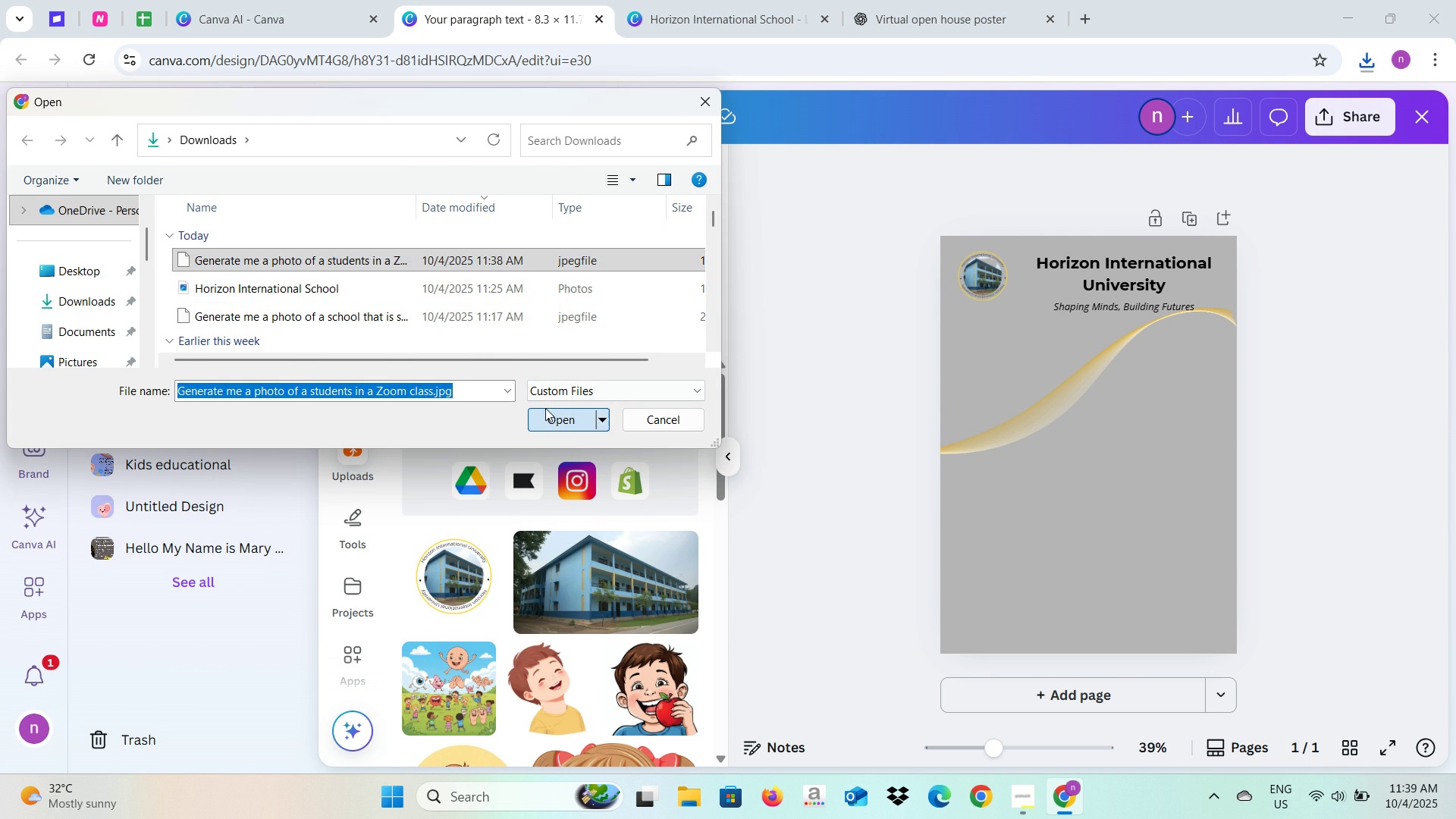 
left_click([547, 413])
 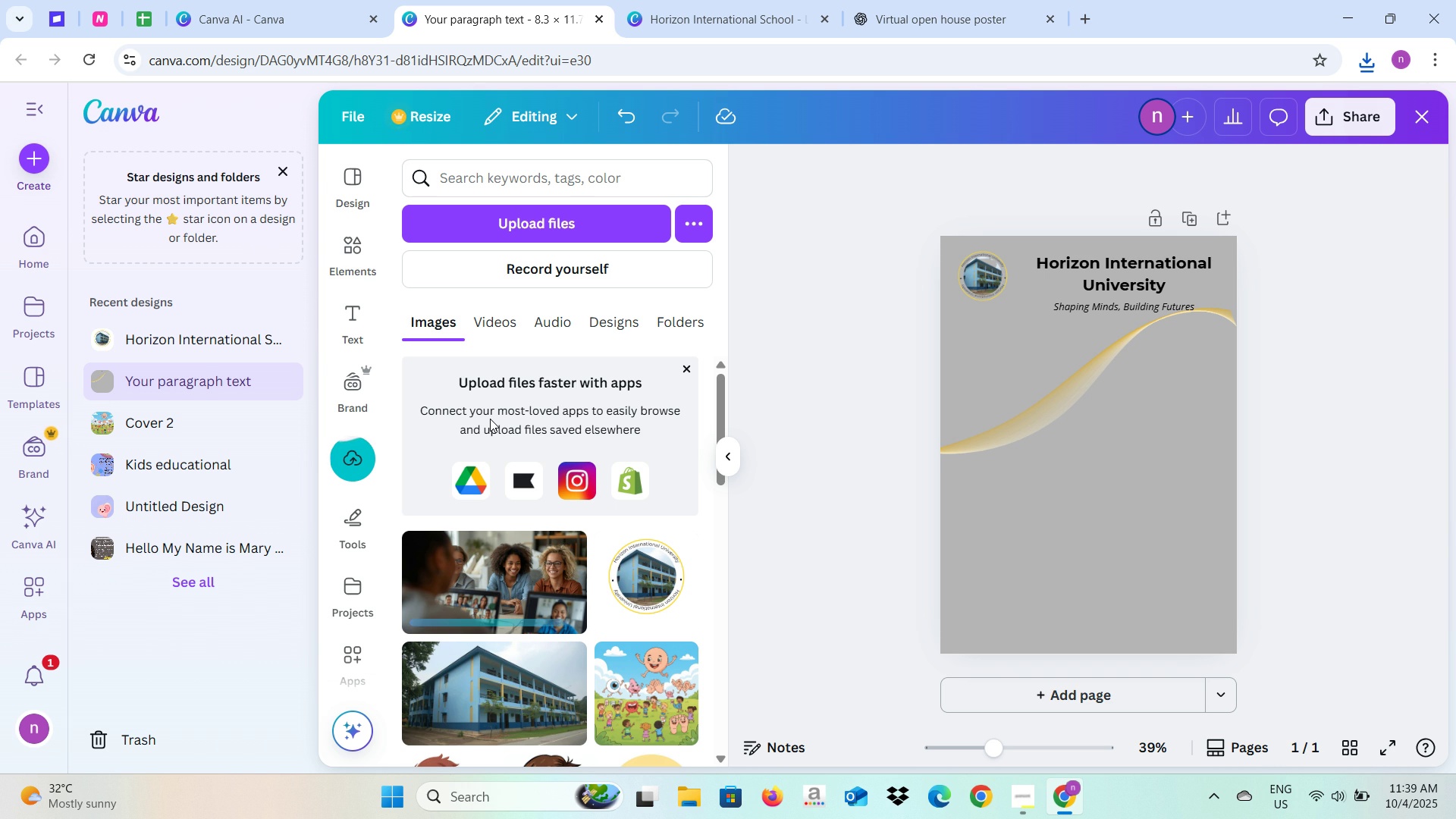 
wait(16.54)
 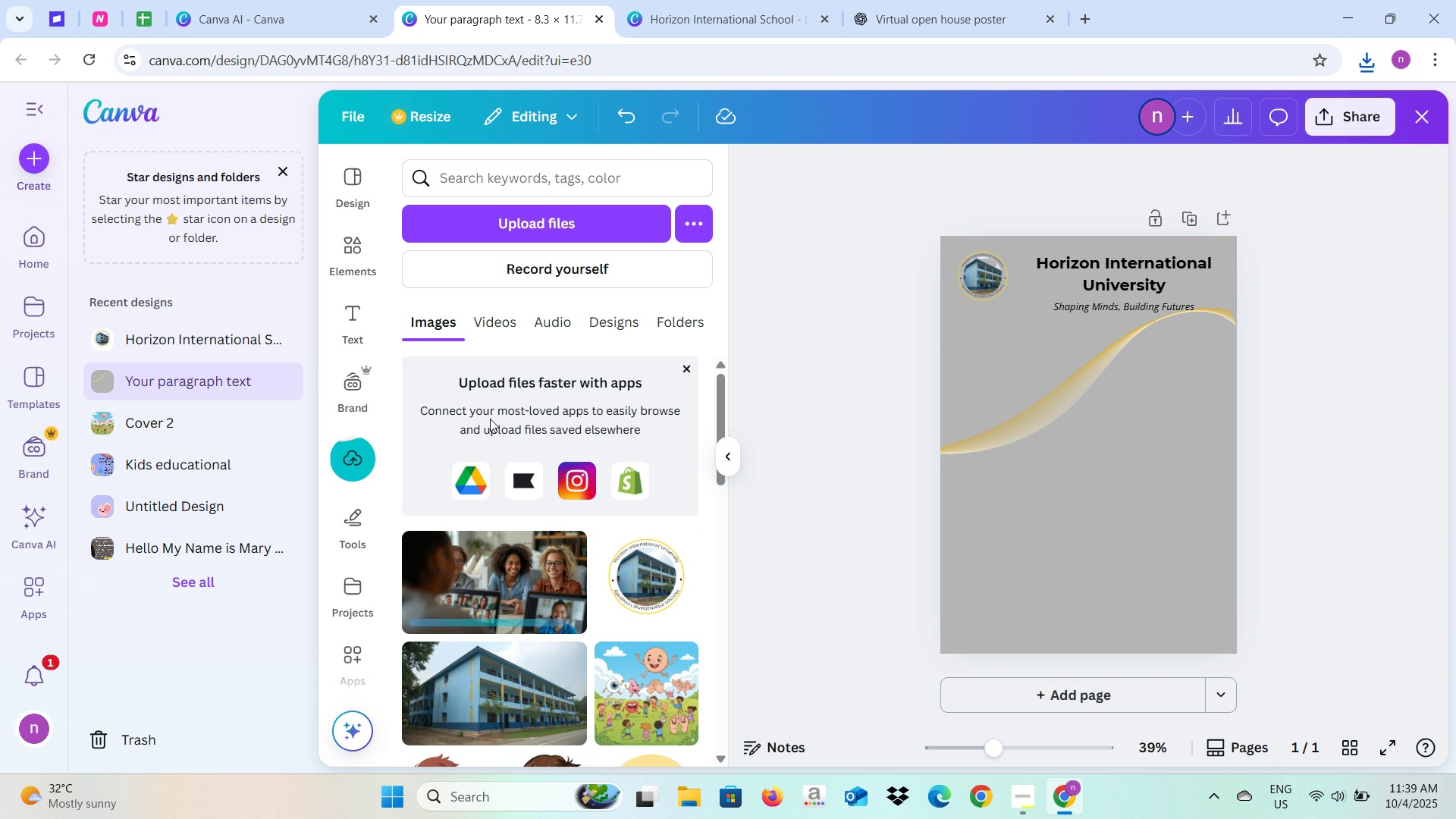 
left_click([443, 590])